 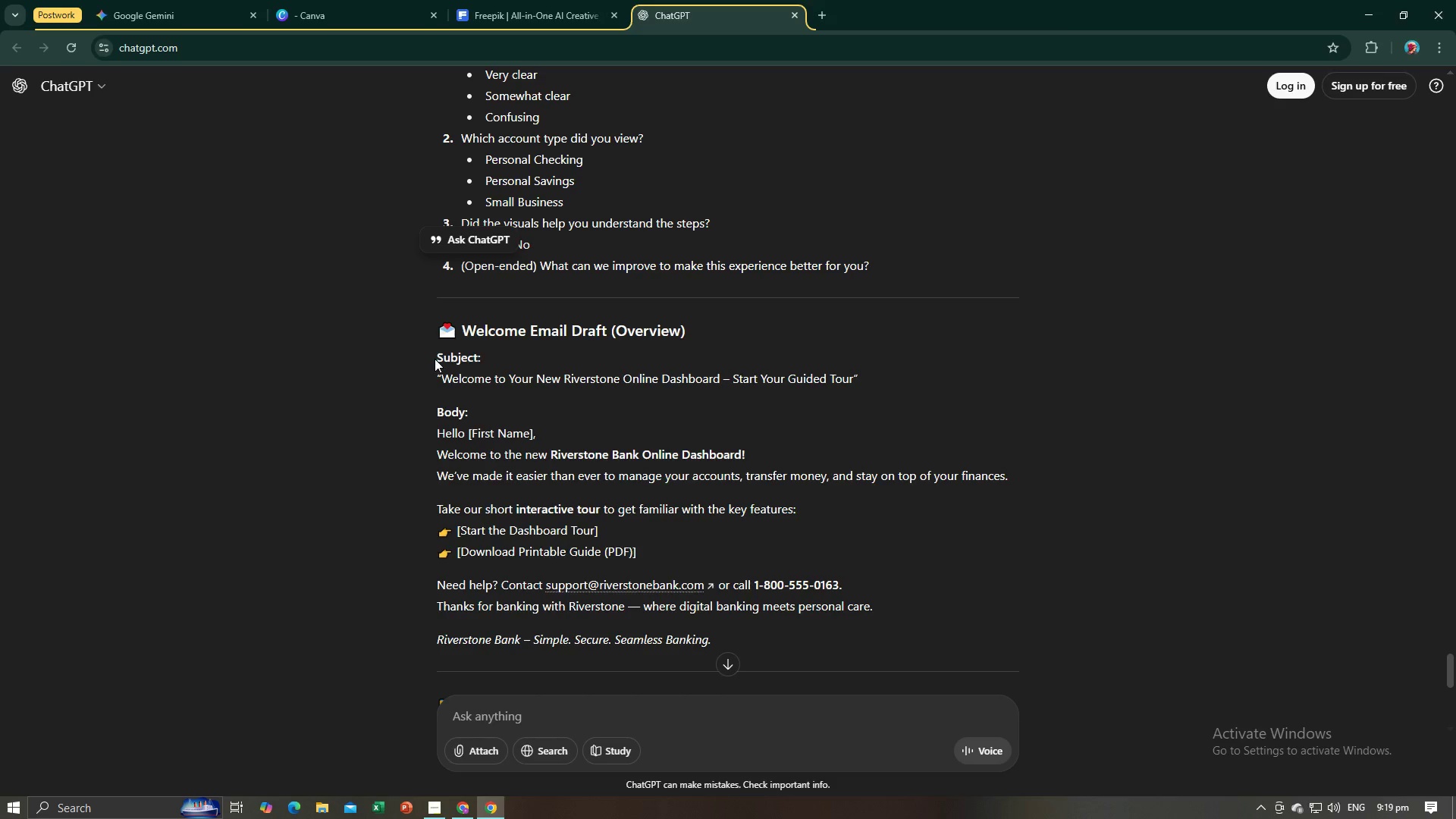 
hold_key(key=ControlLeft, duration=0.55)
 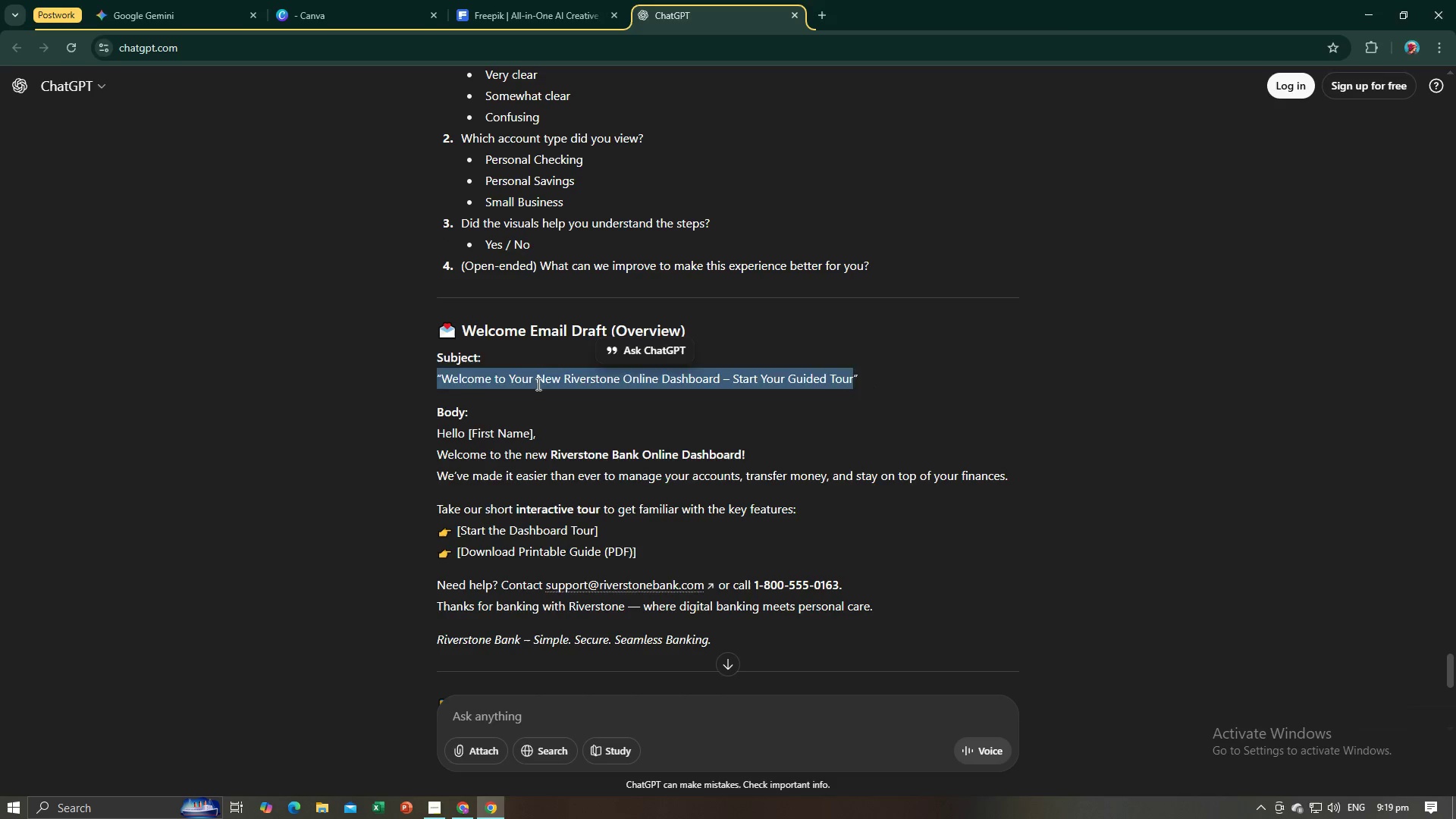 
left_click([537, 383])
 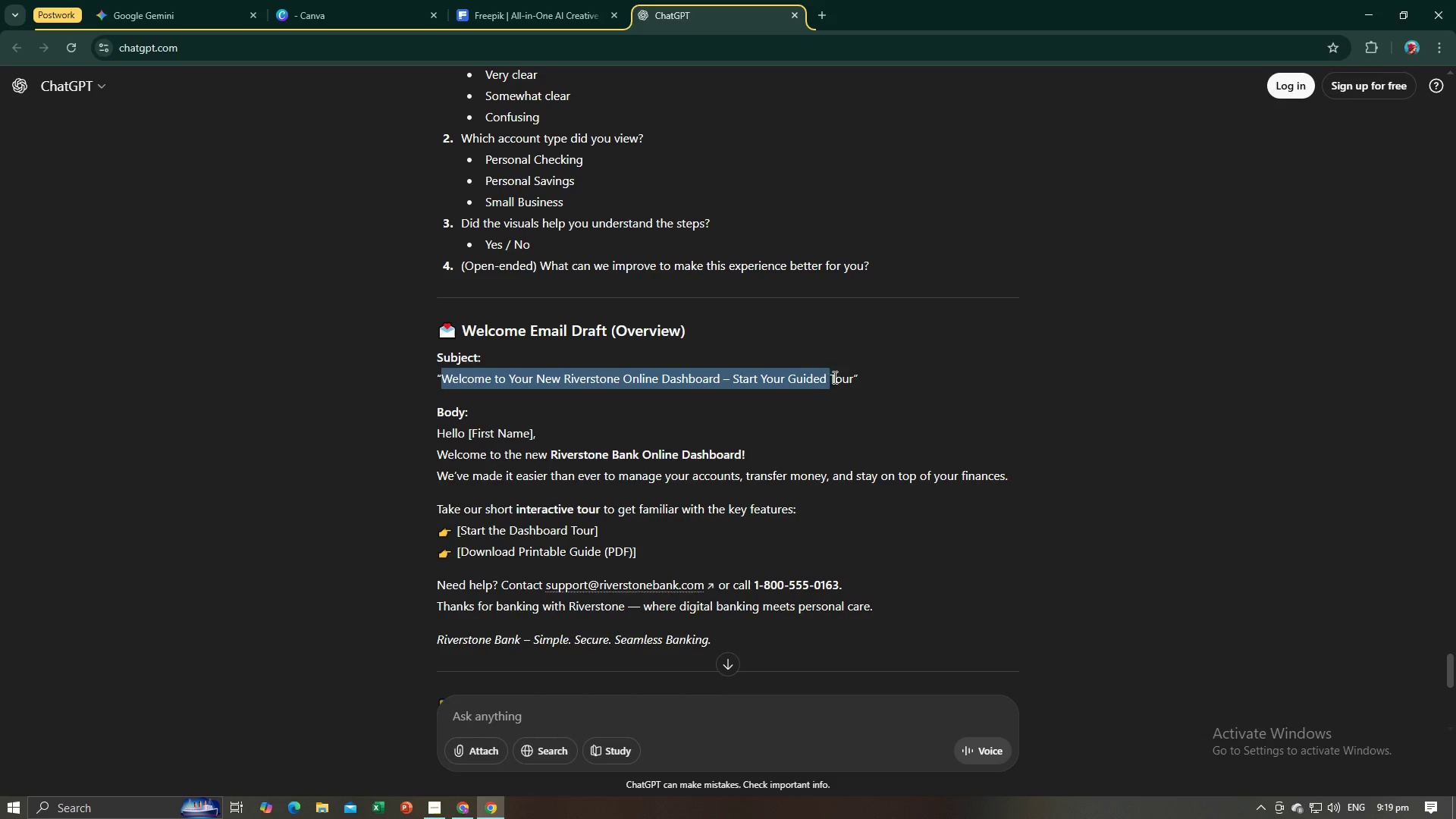 
scroll: coordinate [825, 420], scroll_direction: down, amount: 4.0
 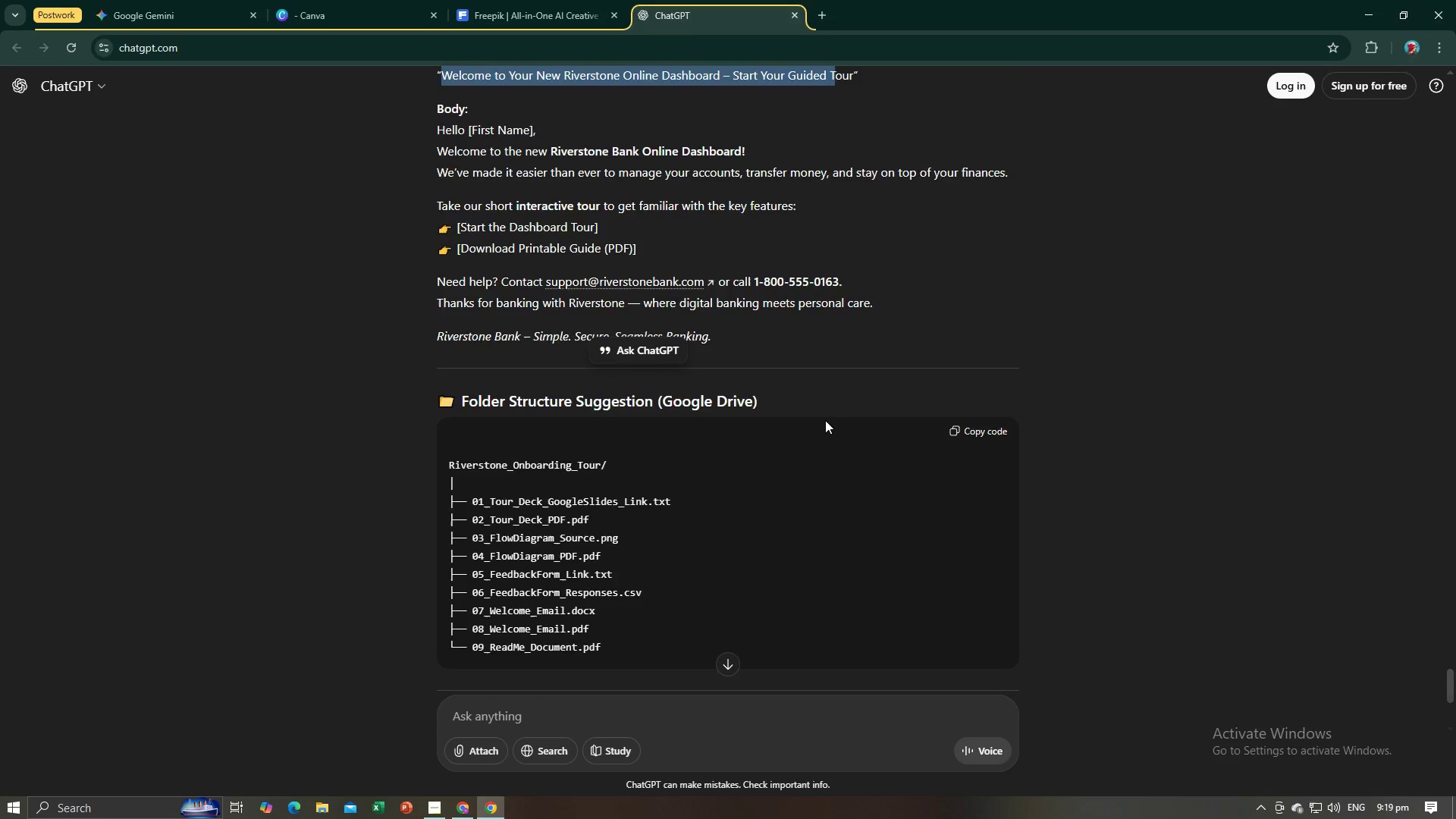 
scroll: coordinate [825, 420], scroll_direction: up, amount: 1.0
 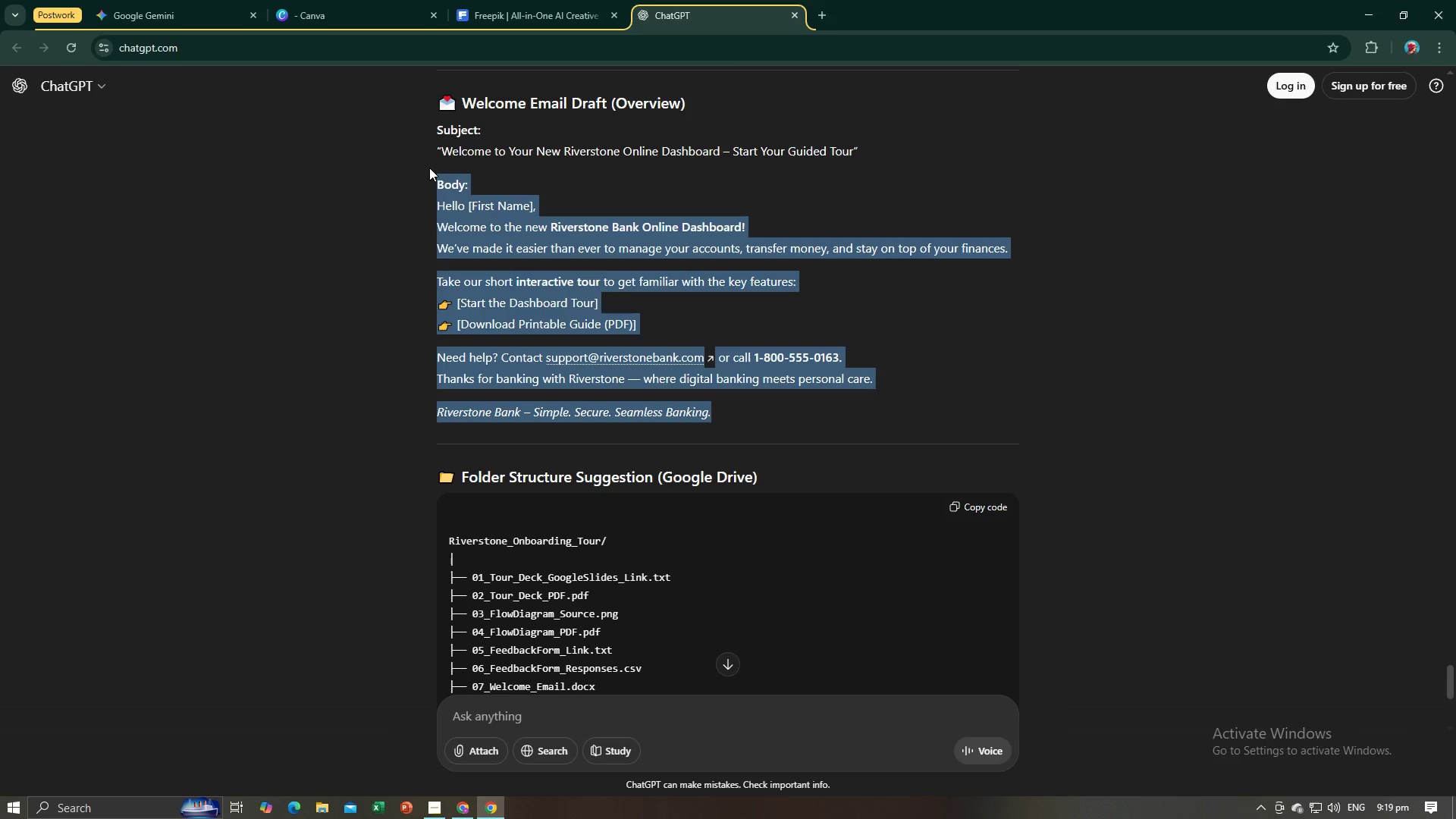 
wait(6.59)
 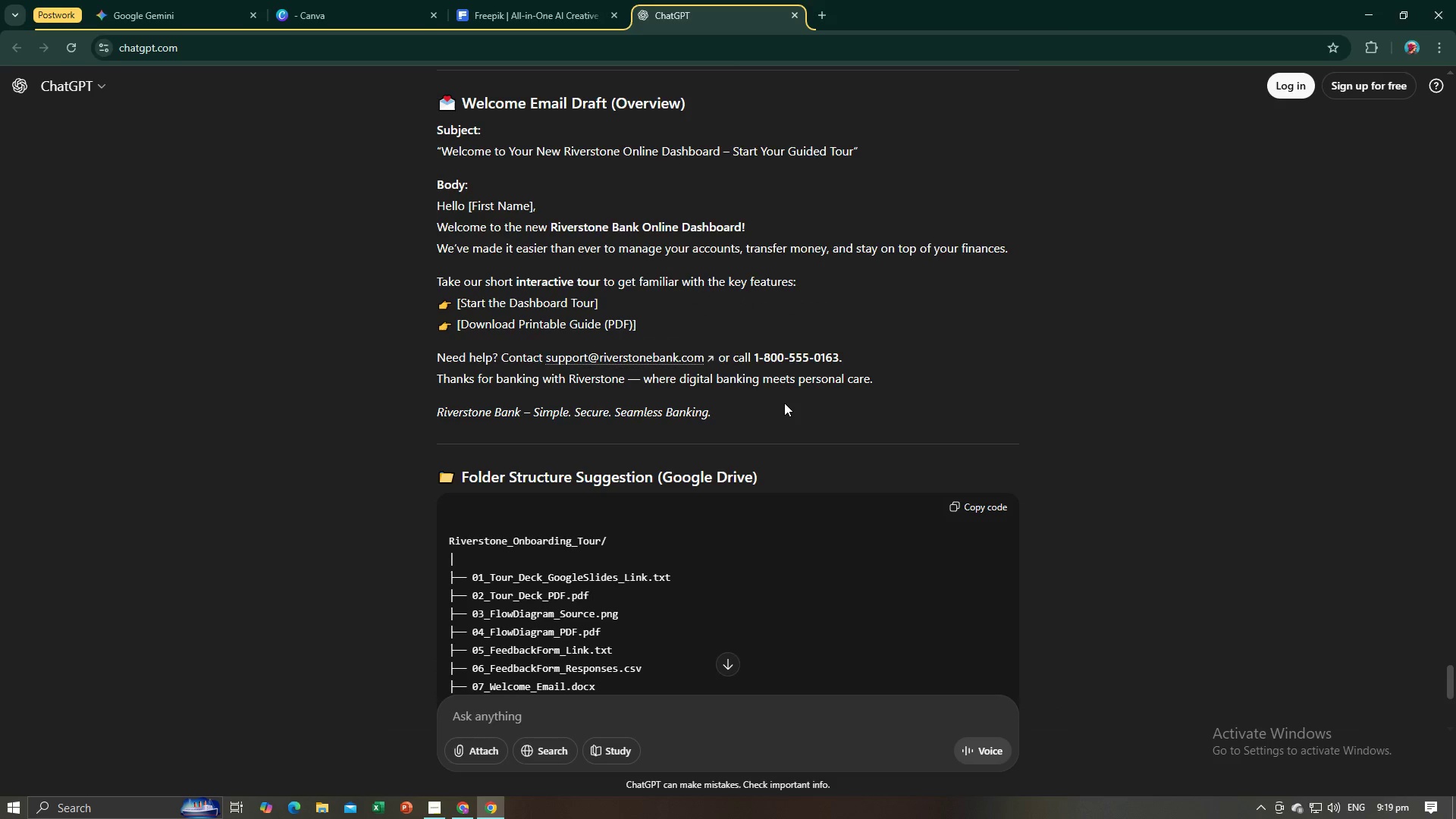 
key(Control+C)
 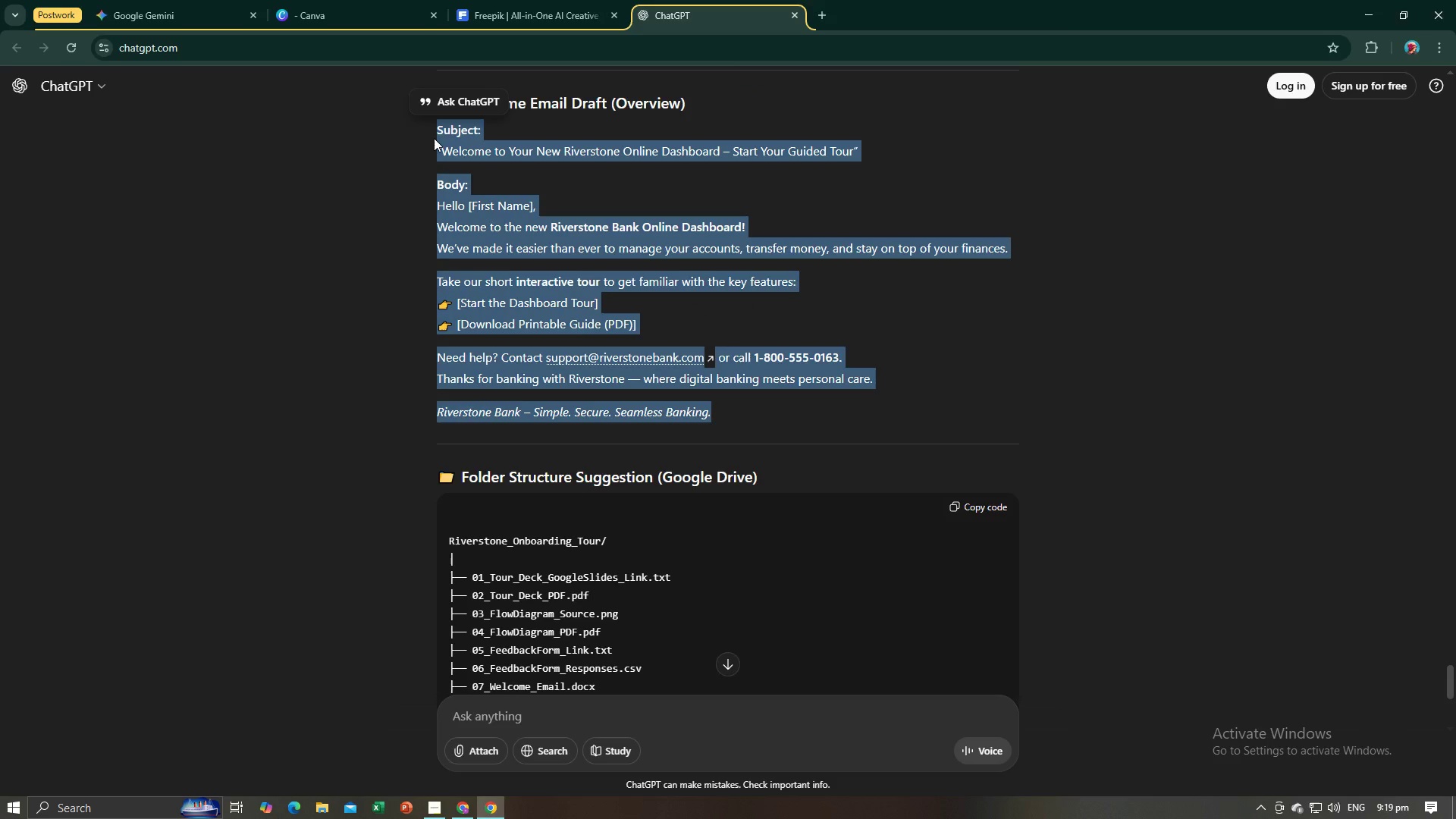 
key(Alt+AltLeft)
 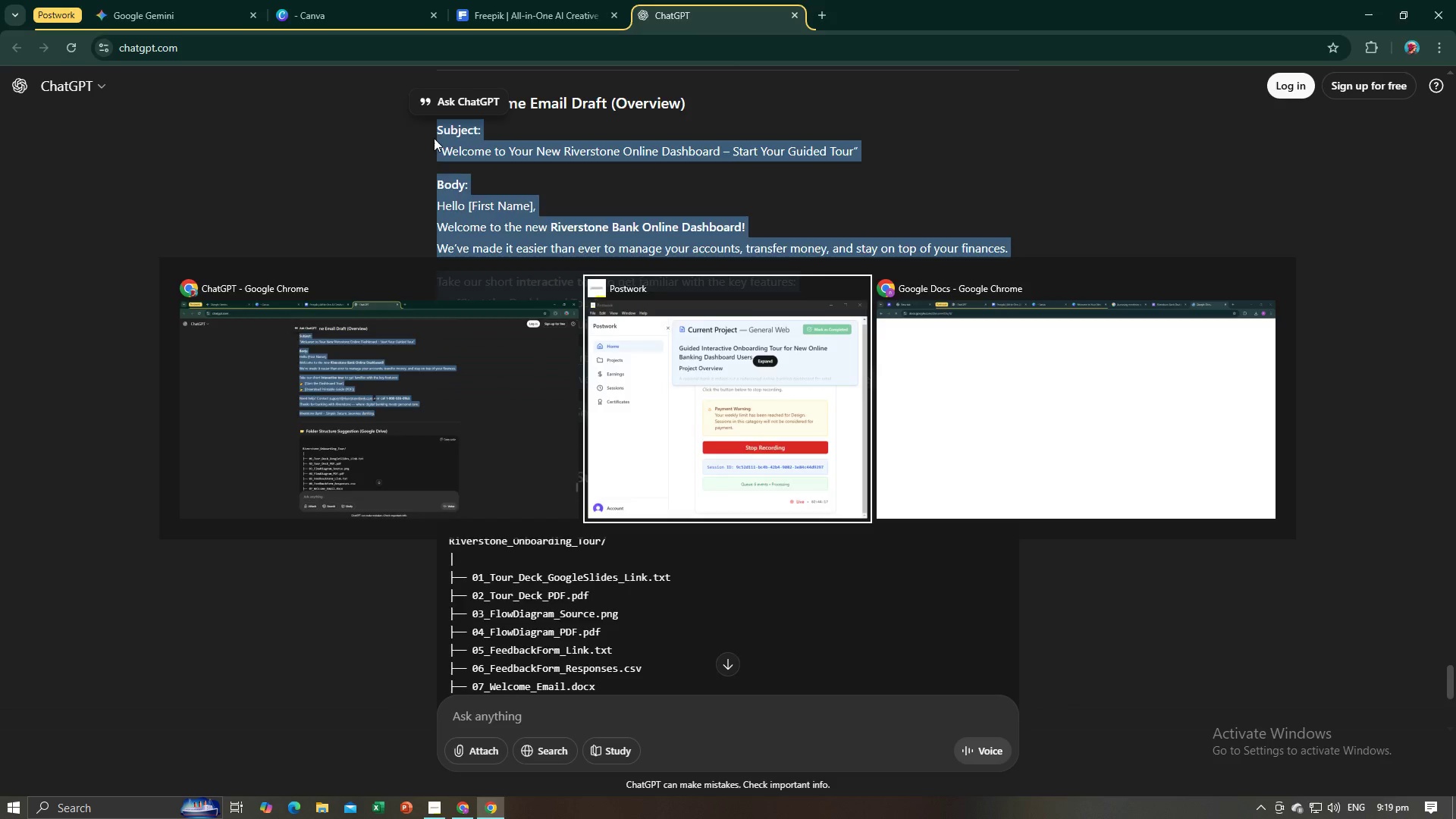 
key(Alt+Tab)